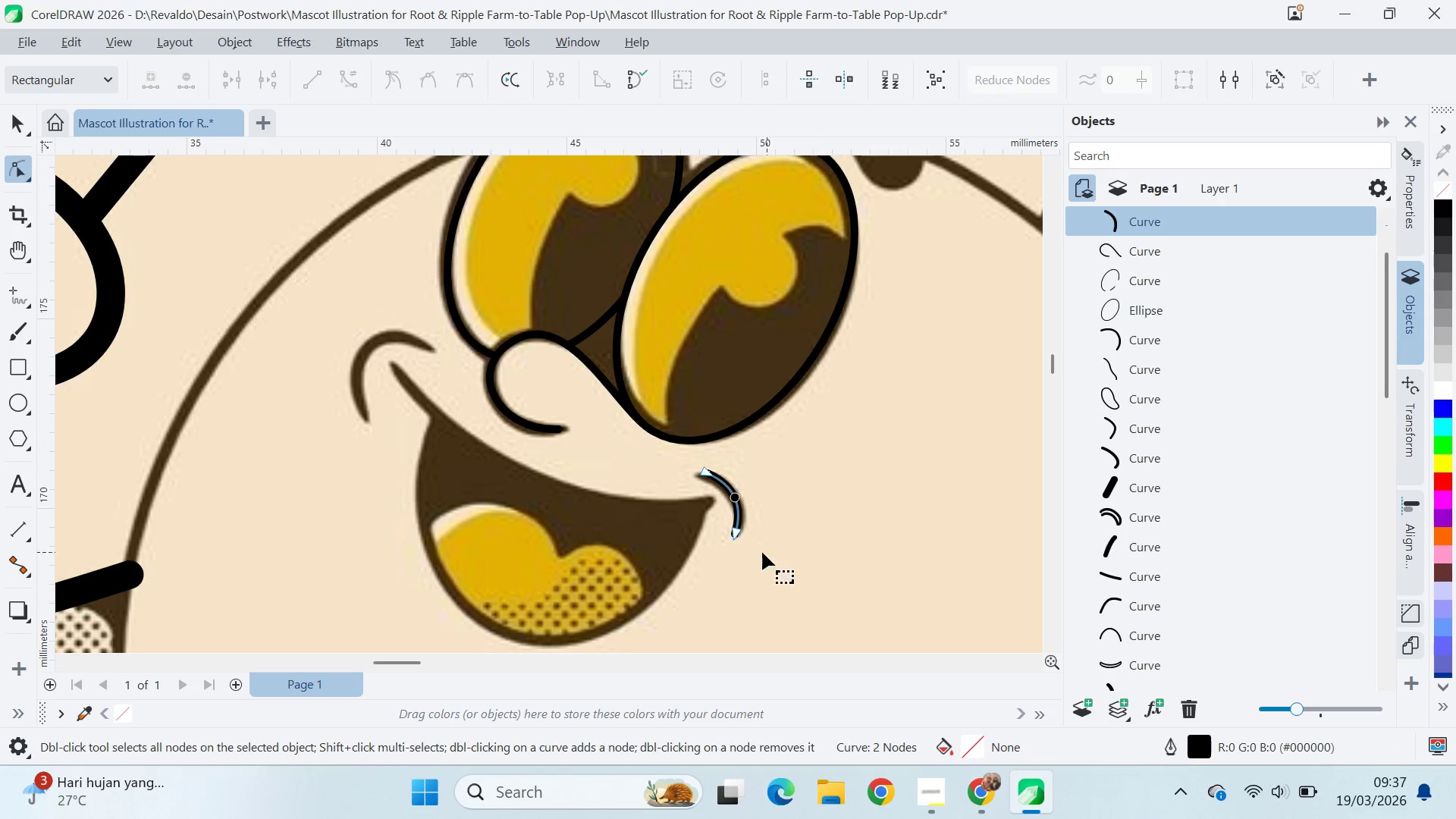 
left_click([739, 529])
 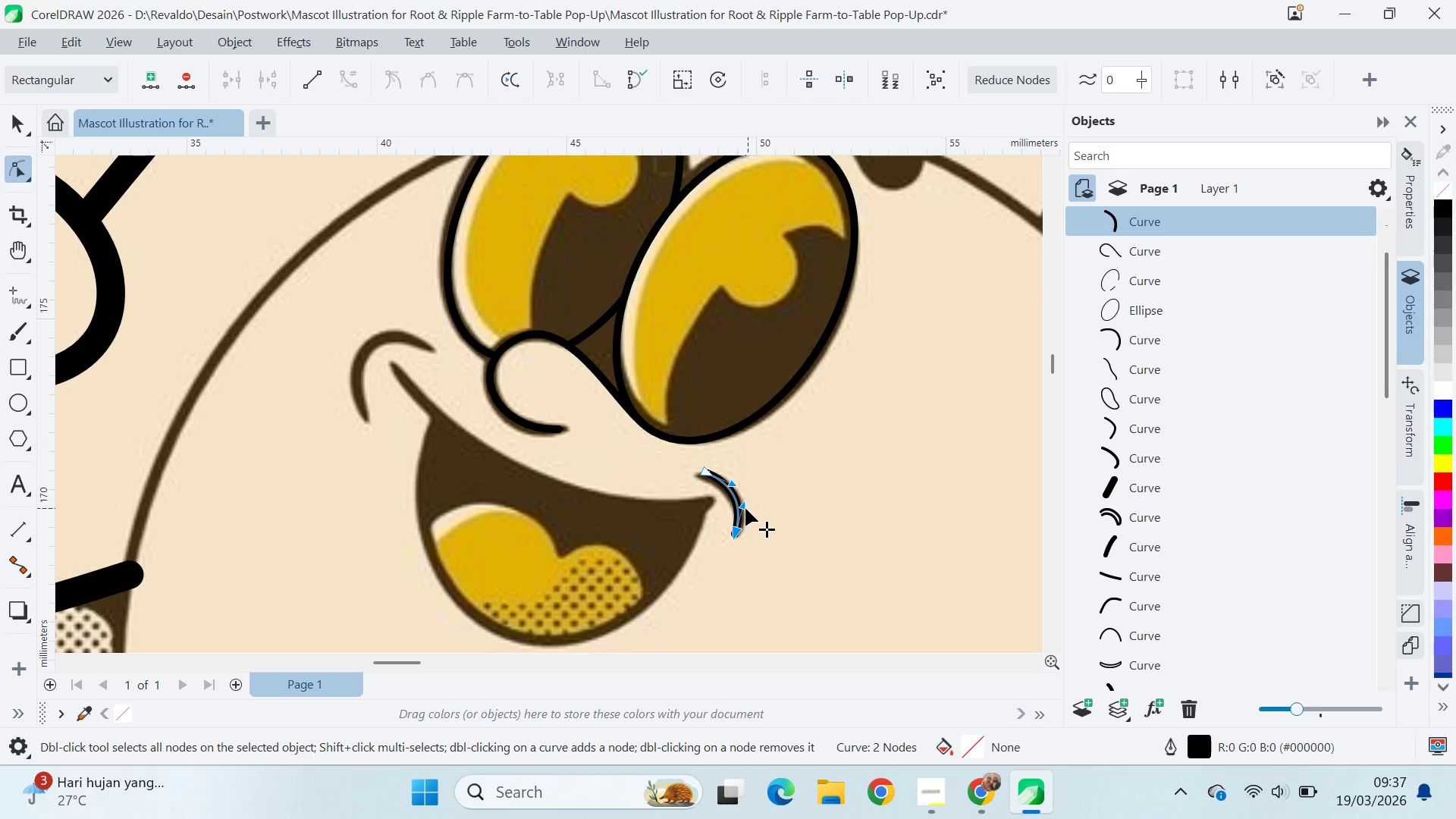 
left_click_drag(start_coordinate=[745, 507], to_coordinate=[751, 510])
 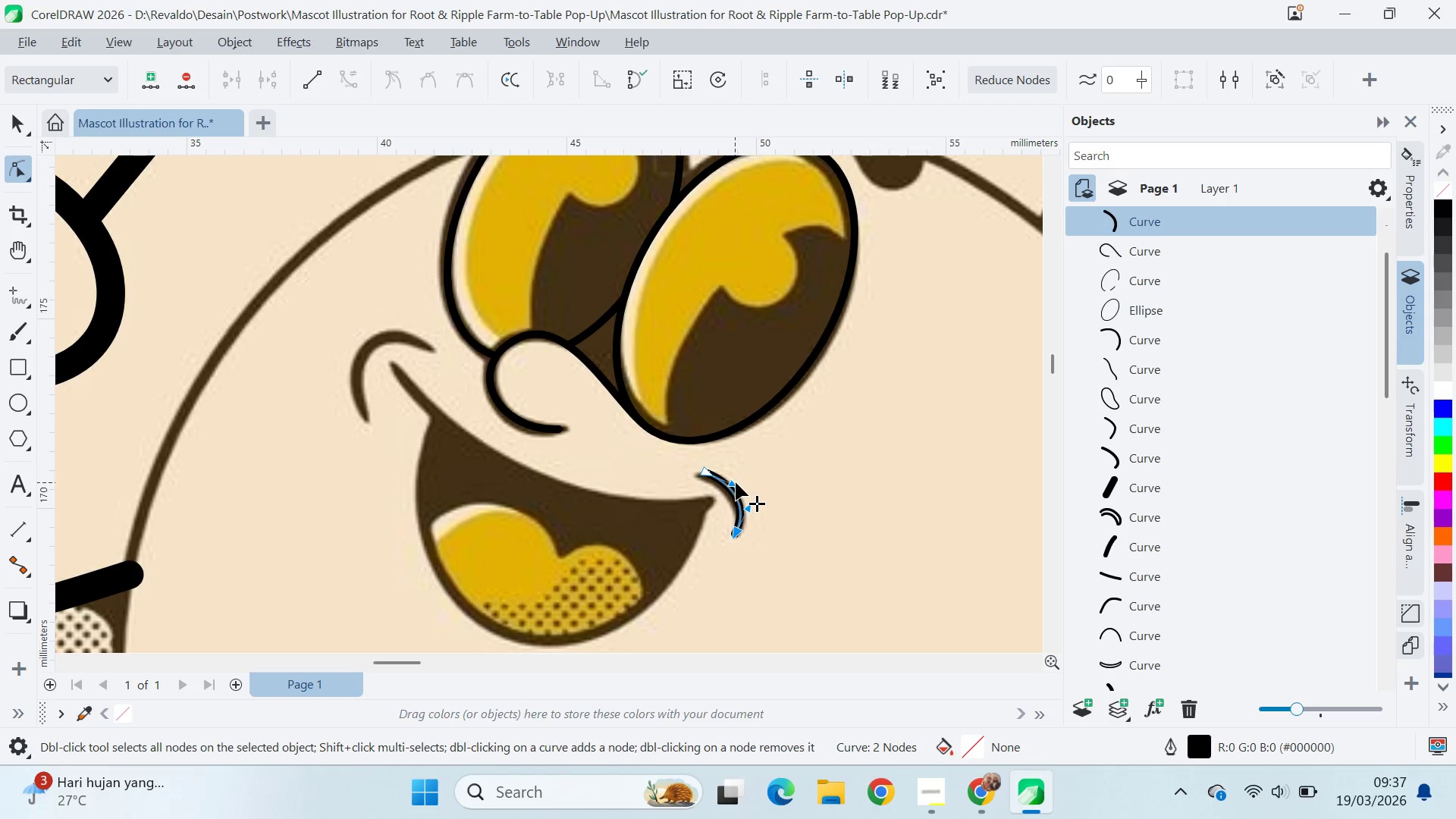 
left_click_drag(start_coordinate=[736, 482], to_coordinate=[733, 477])
 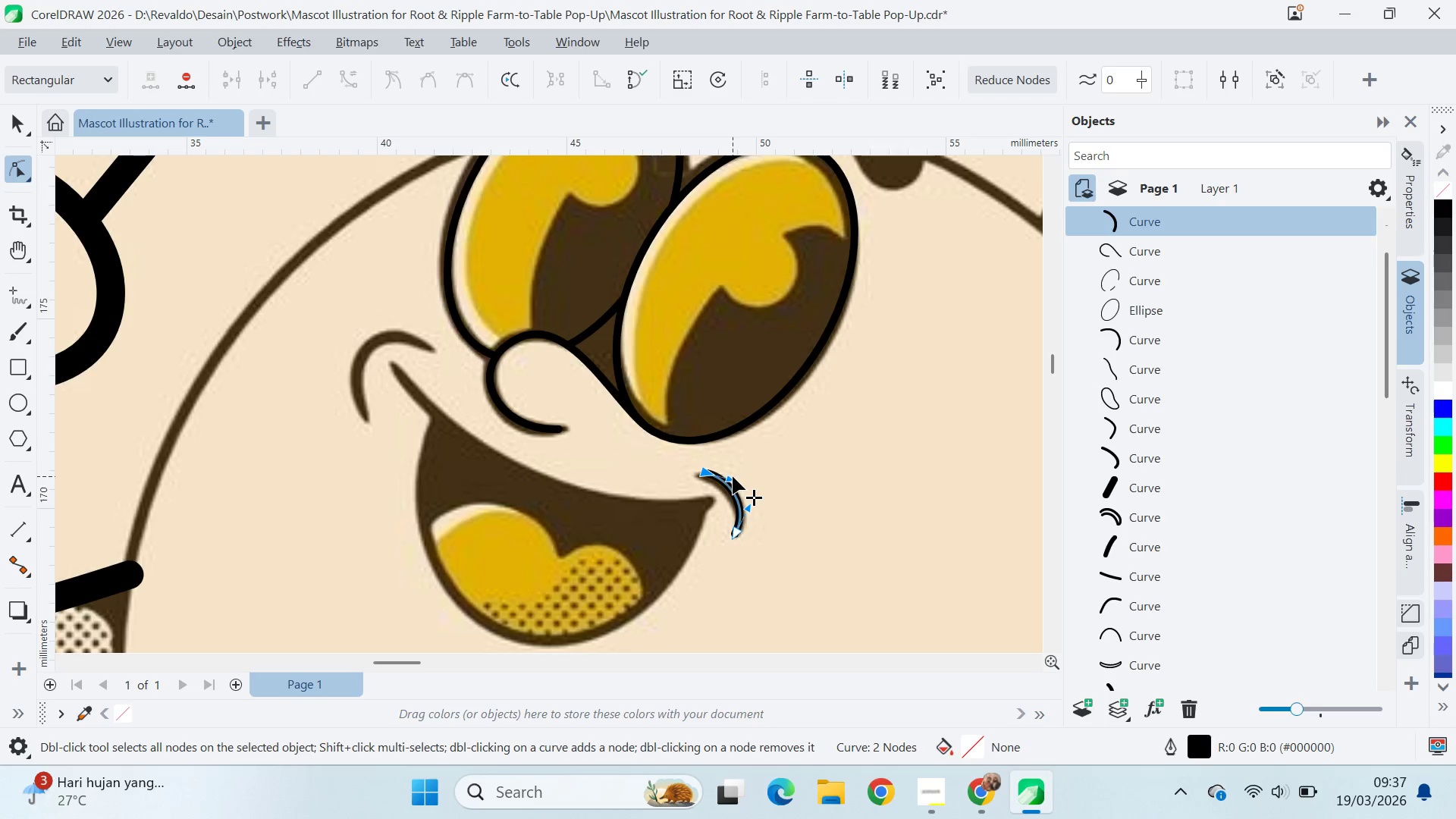 
left_click([733, 476])
 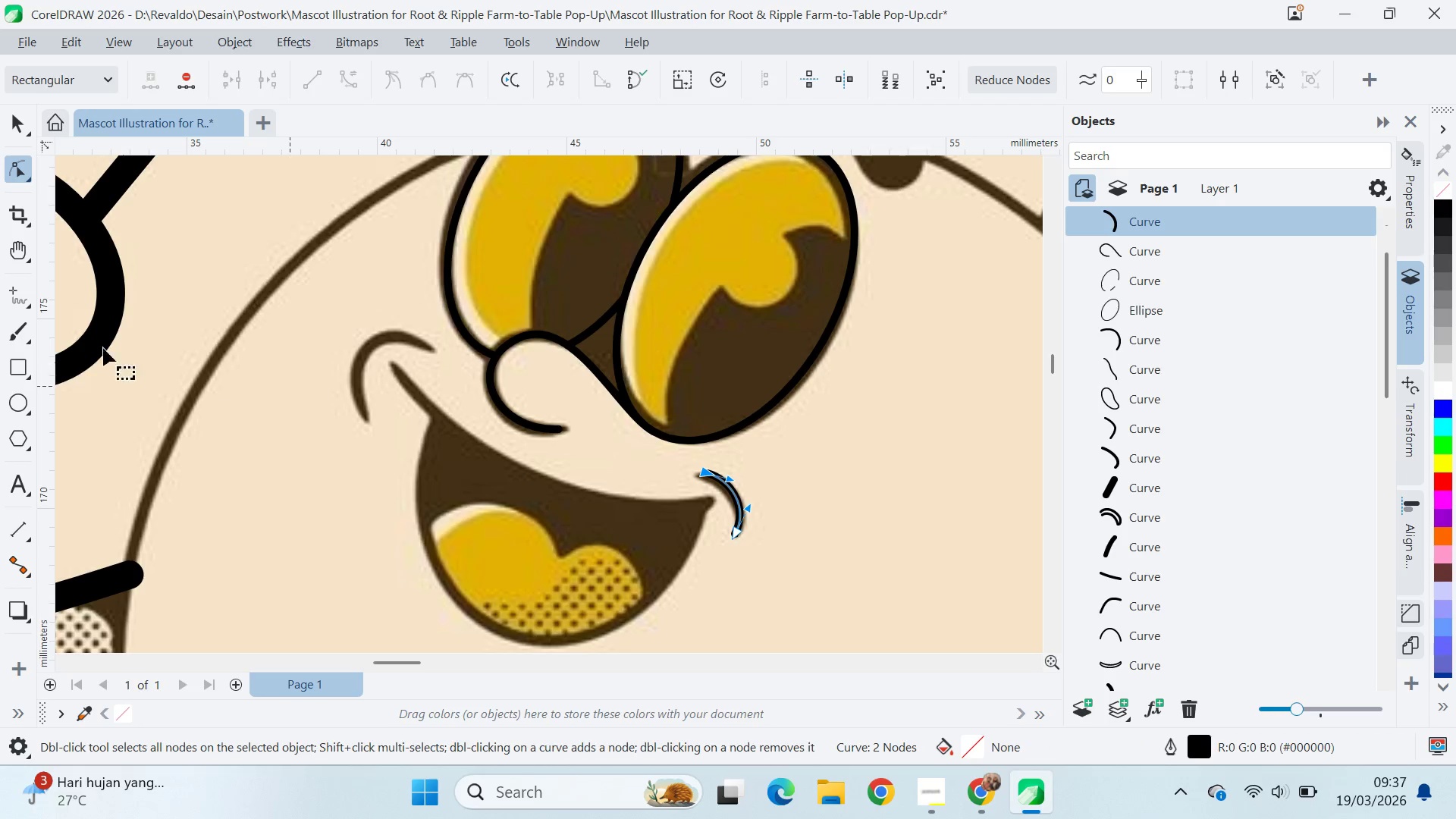 
left_click([12, 283])
 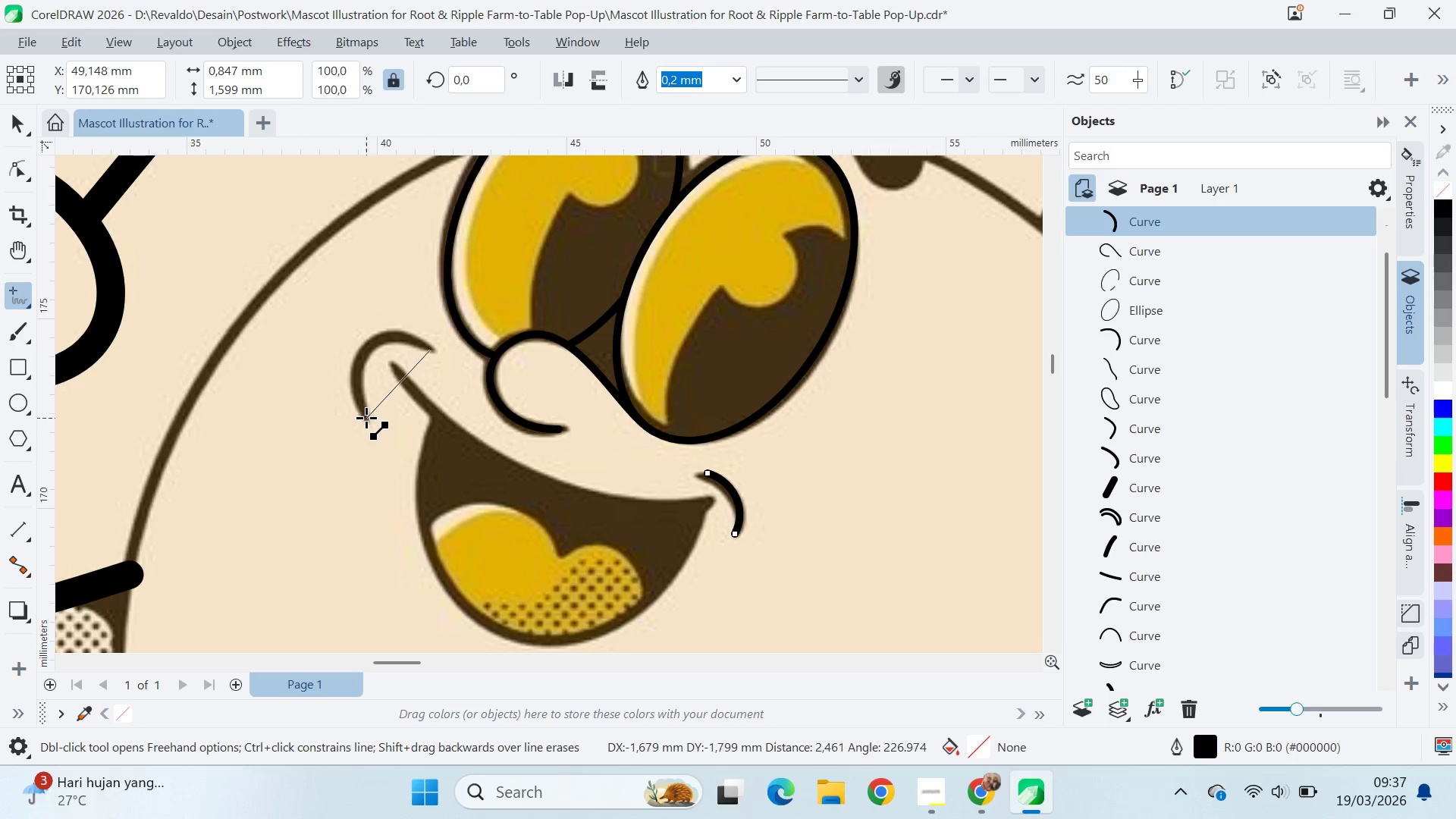 
key(A)
 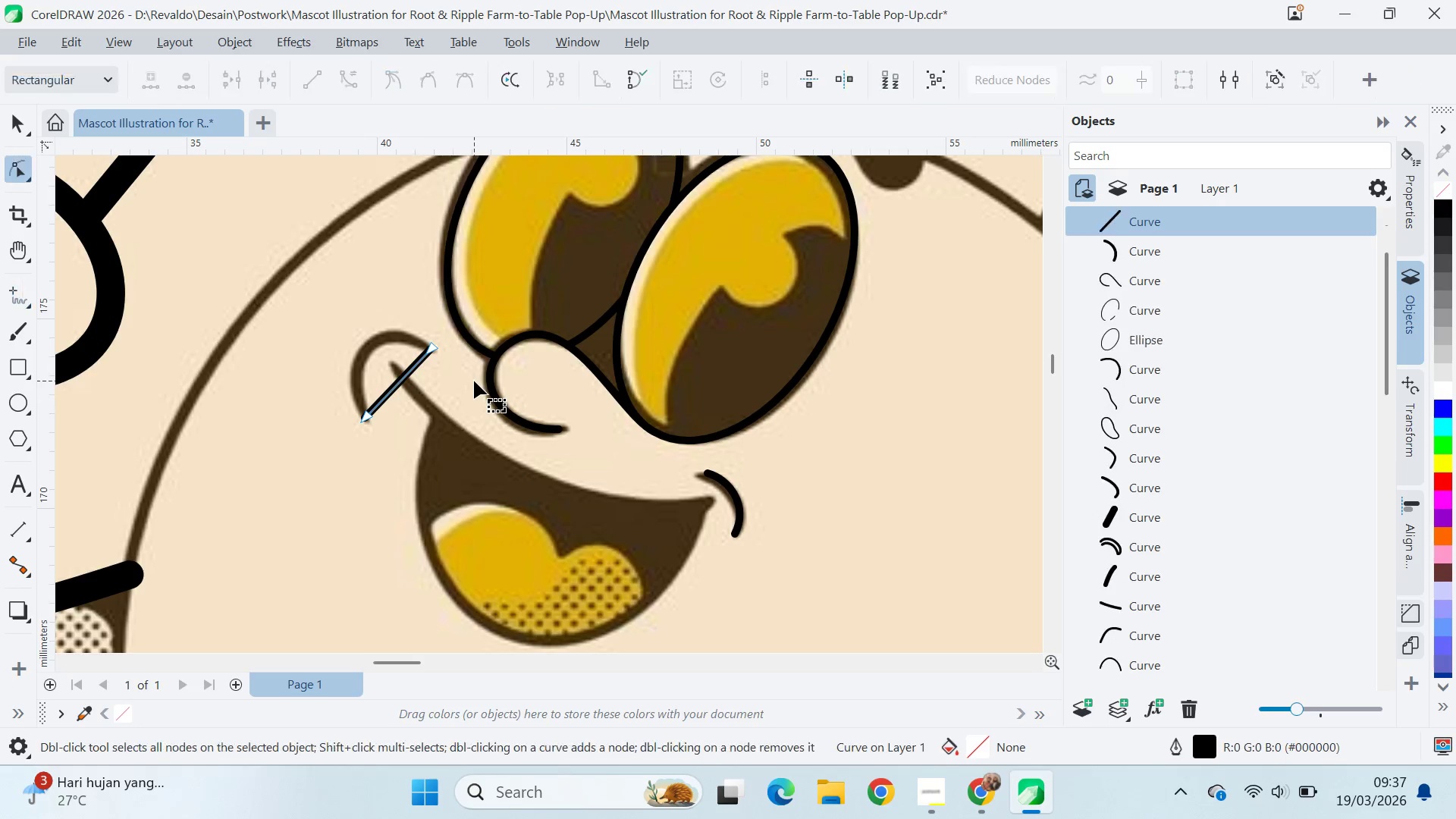 
key(Control+A)
 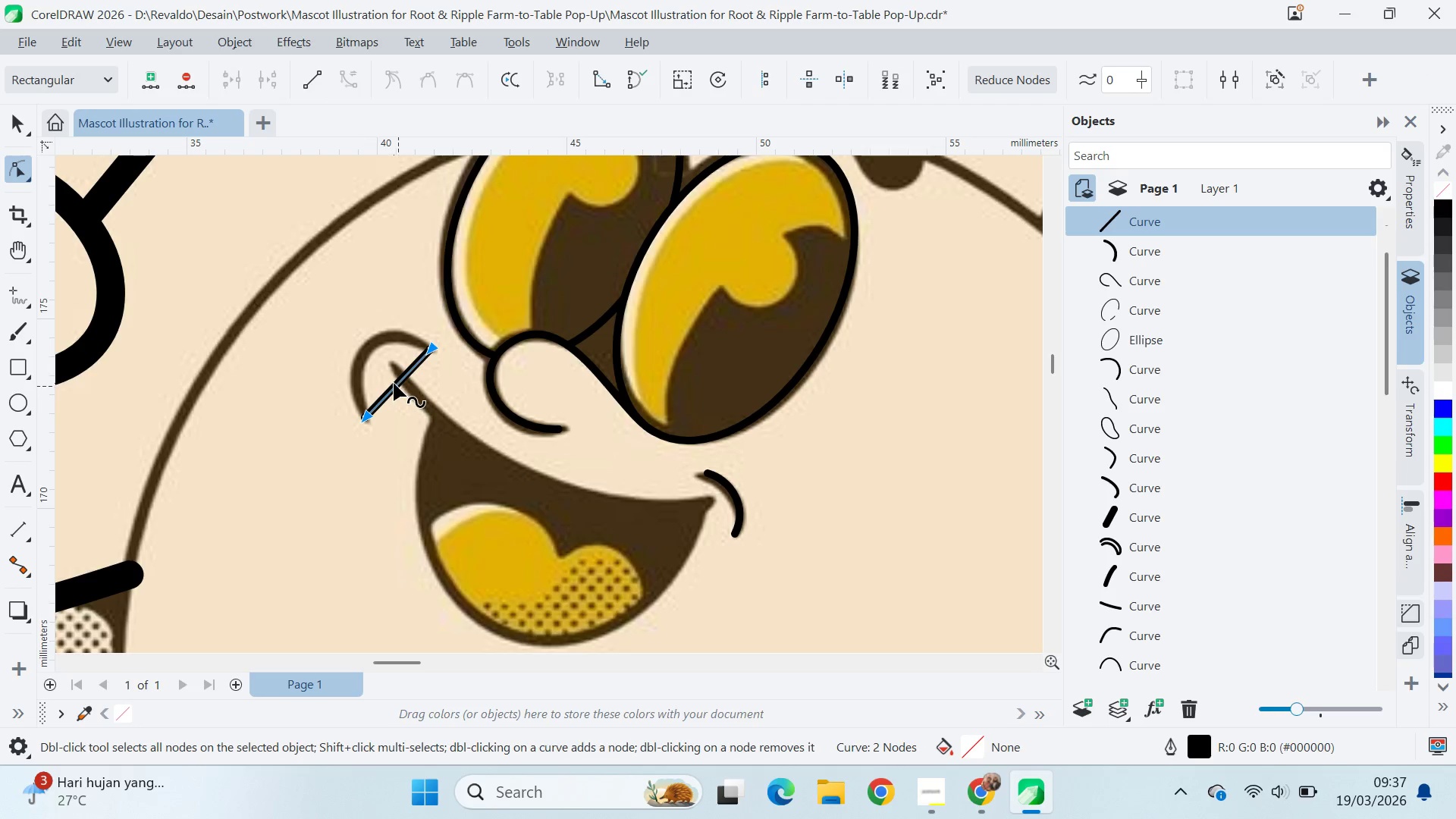 
left_click_drag(start_coordinate=[398, 384], to_coordinate=[369, 346])
 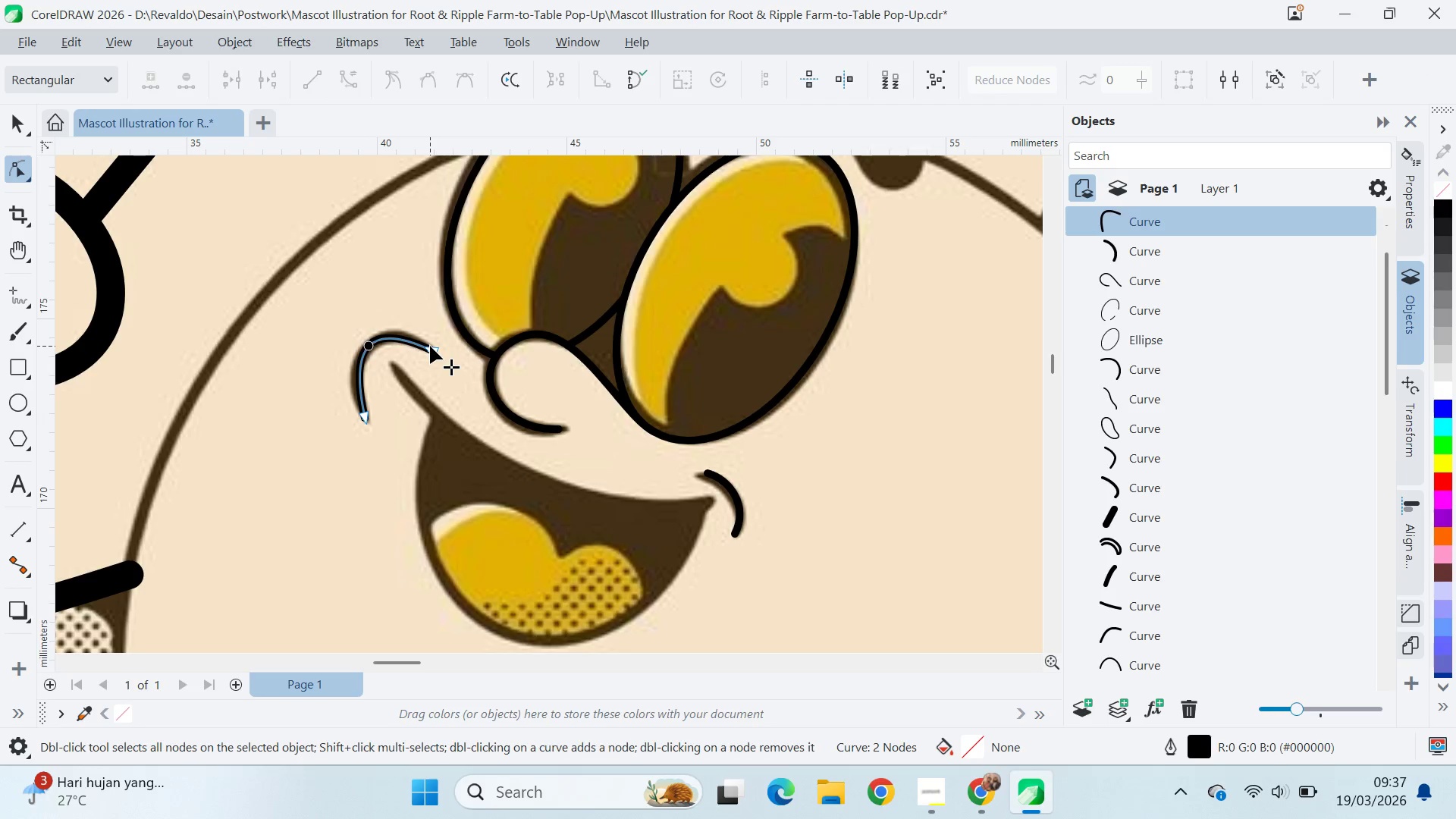 
left_click([430, 346])
 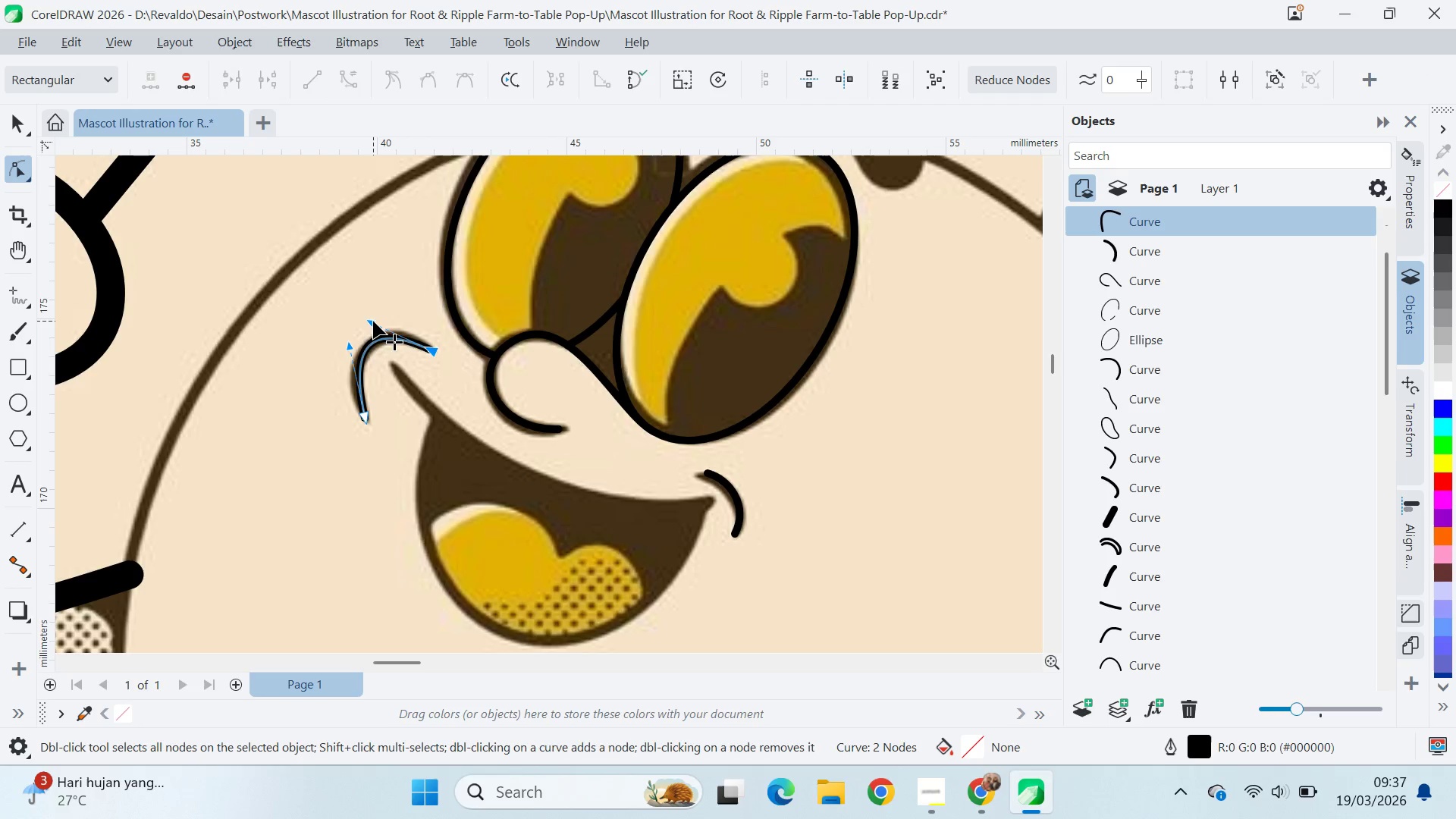 
left_click_drag(start_coordinate=[372, 319], to_coordinate=[386, 309])
 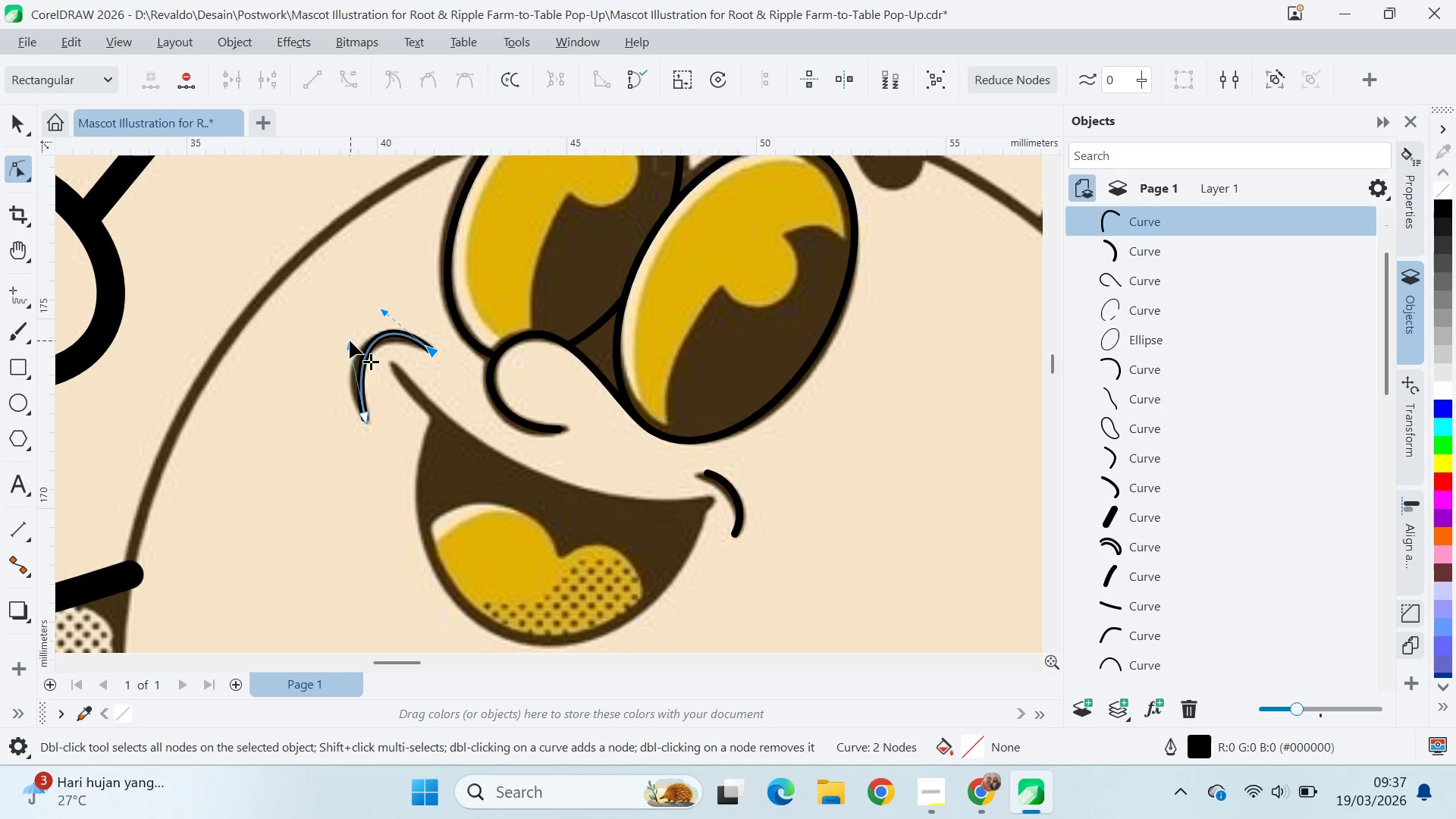 
left_click_drag(start_coordinate=[349, 347], to_coordinate=[331, 359])
 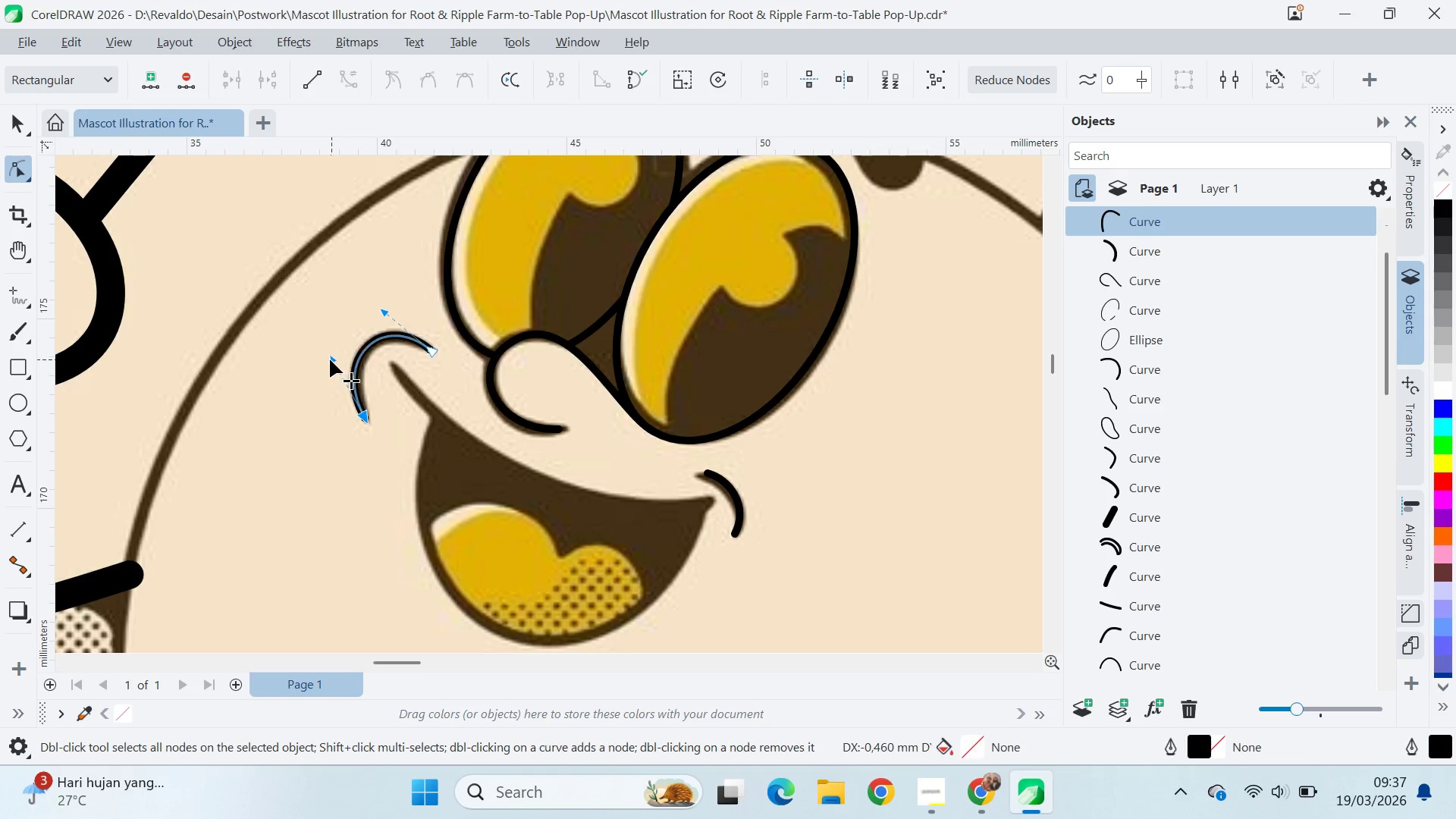 
left_click([330, 359])
 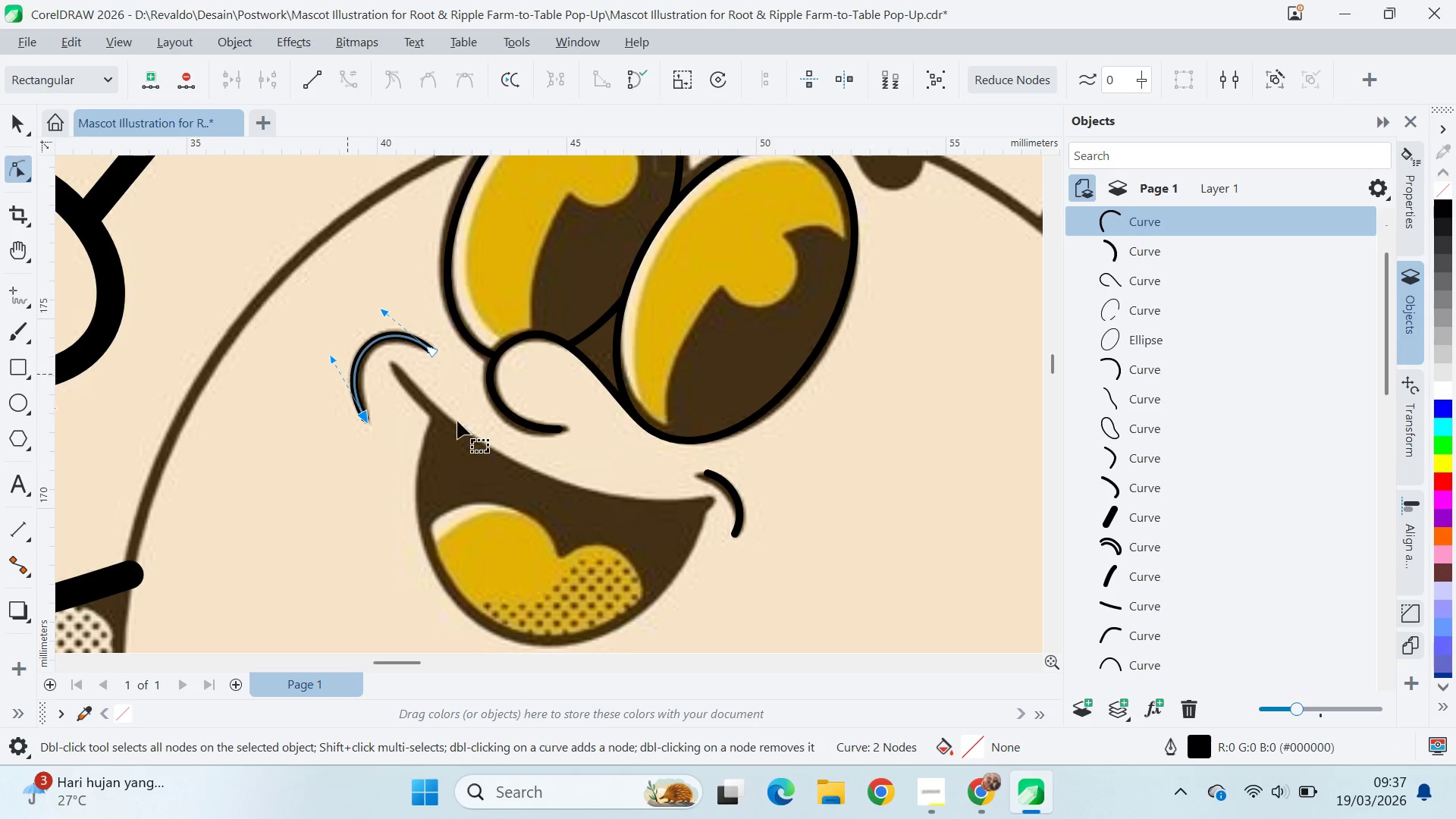 
key(V)
 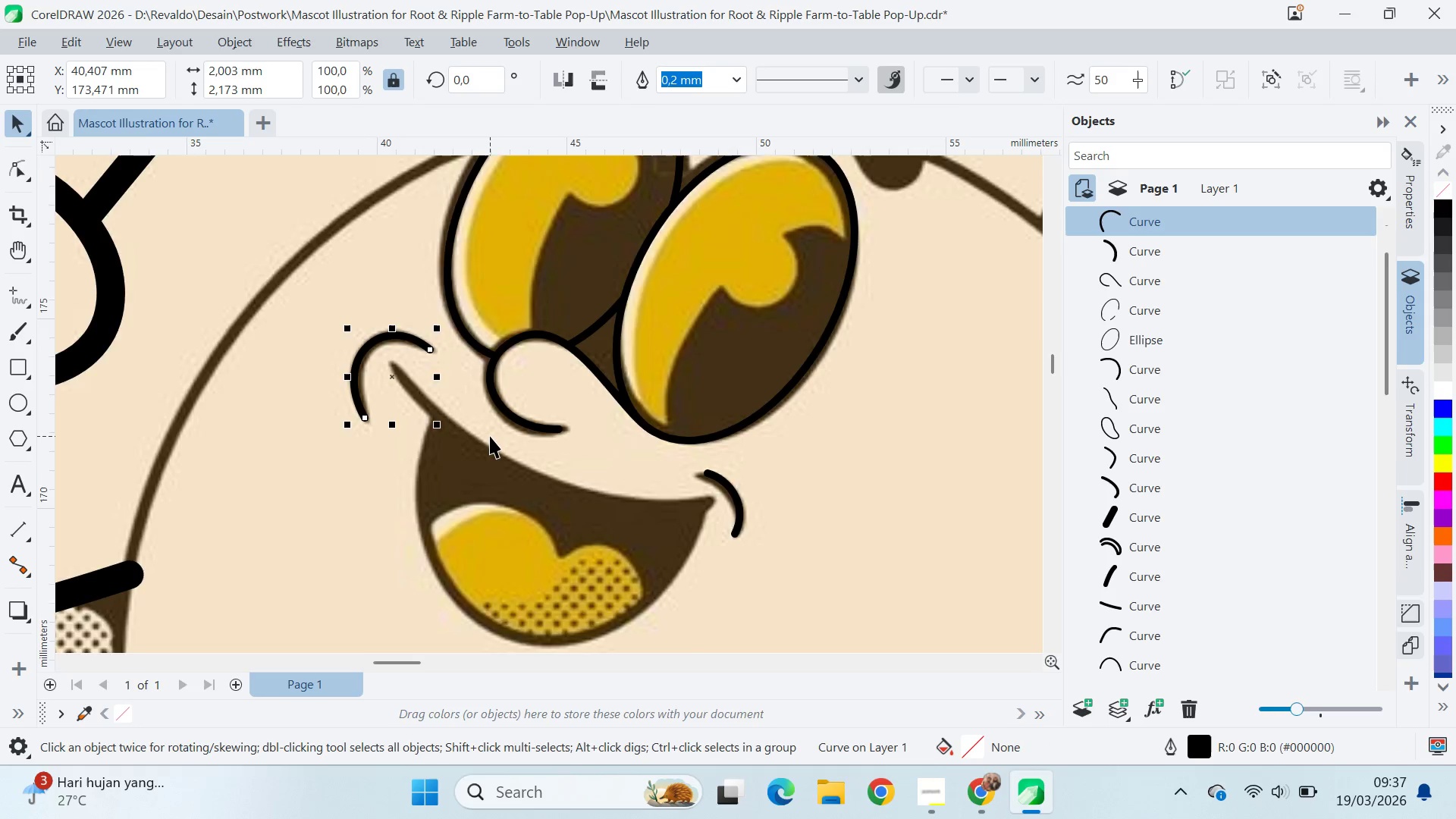 
scroll: coordinate [490, 438], scroll_direction: down, amount: 9.0
 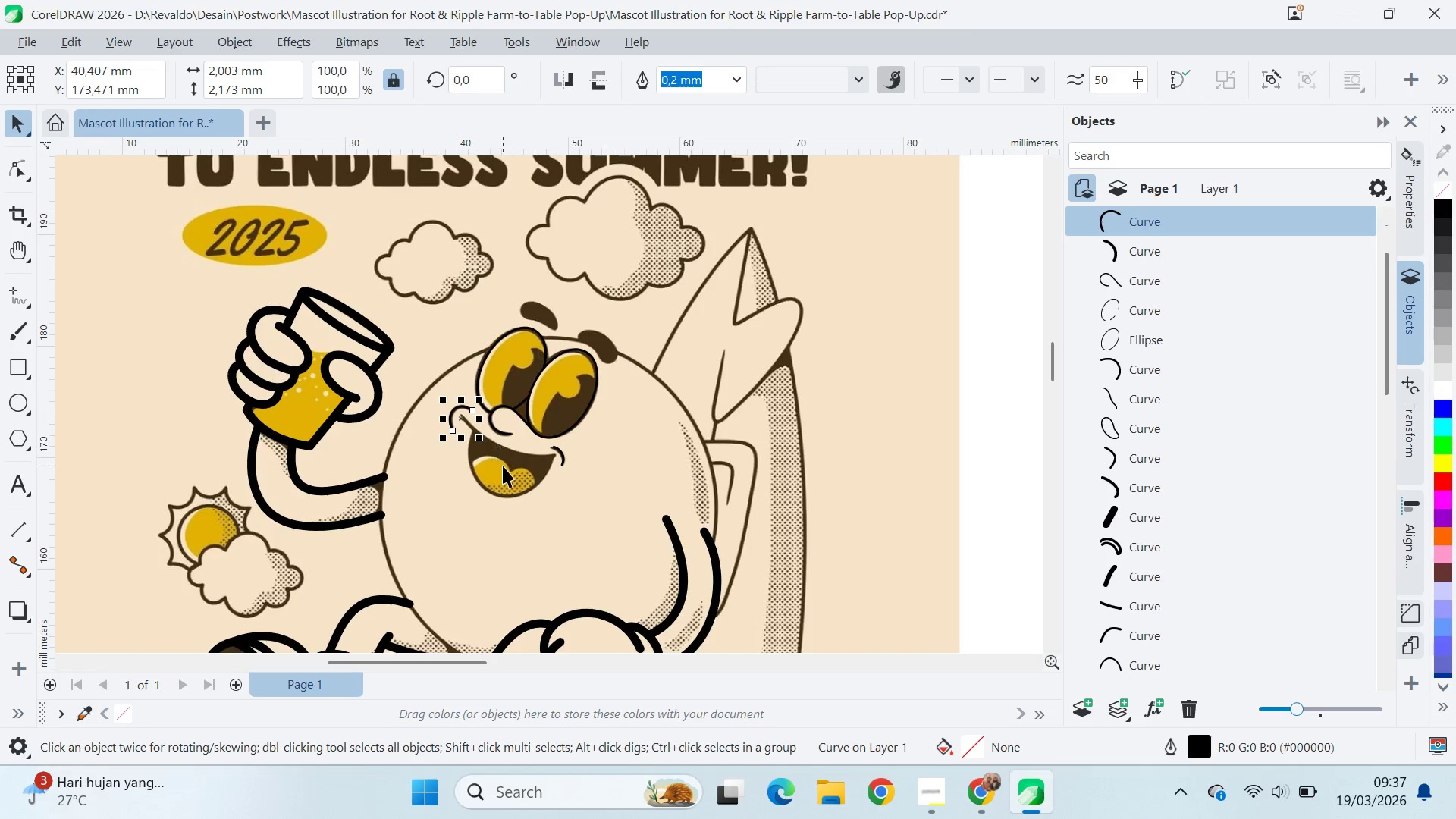 
scroll: coordinate [503, 466], scroll_direction: up, amount: 7.0
 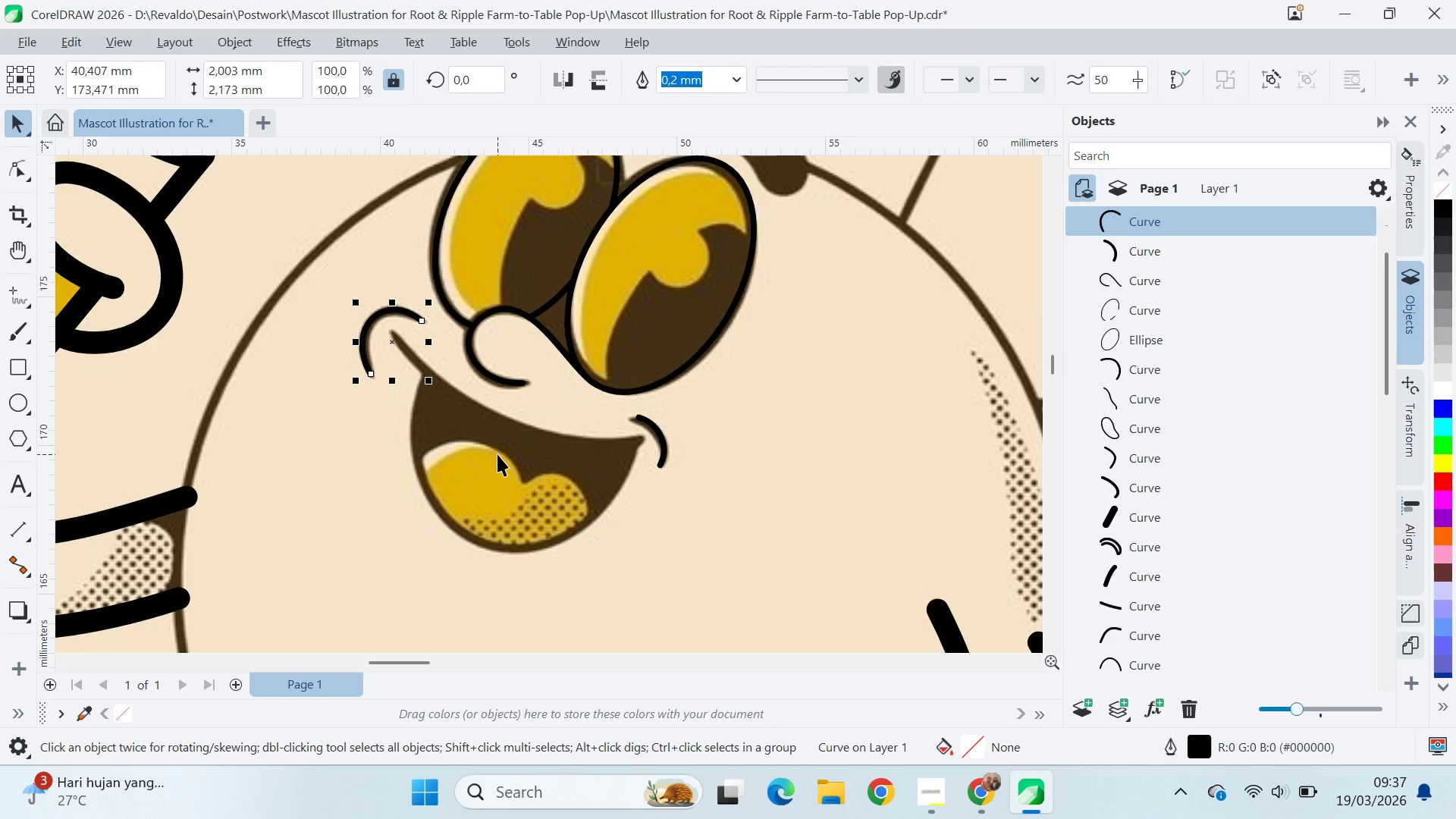 
key(Alt+AltLeft)
 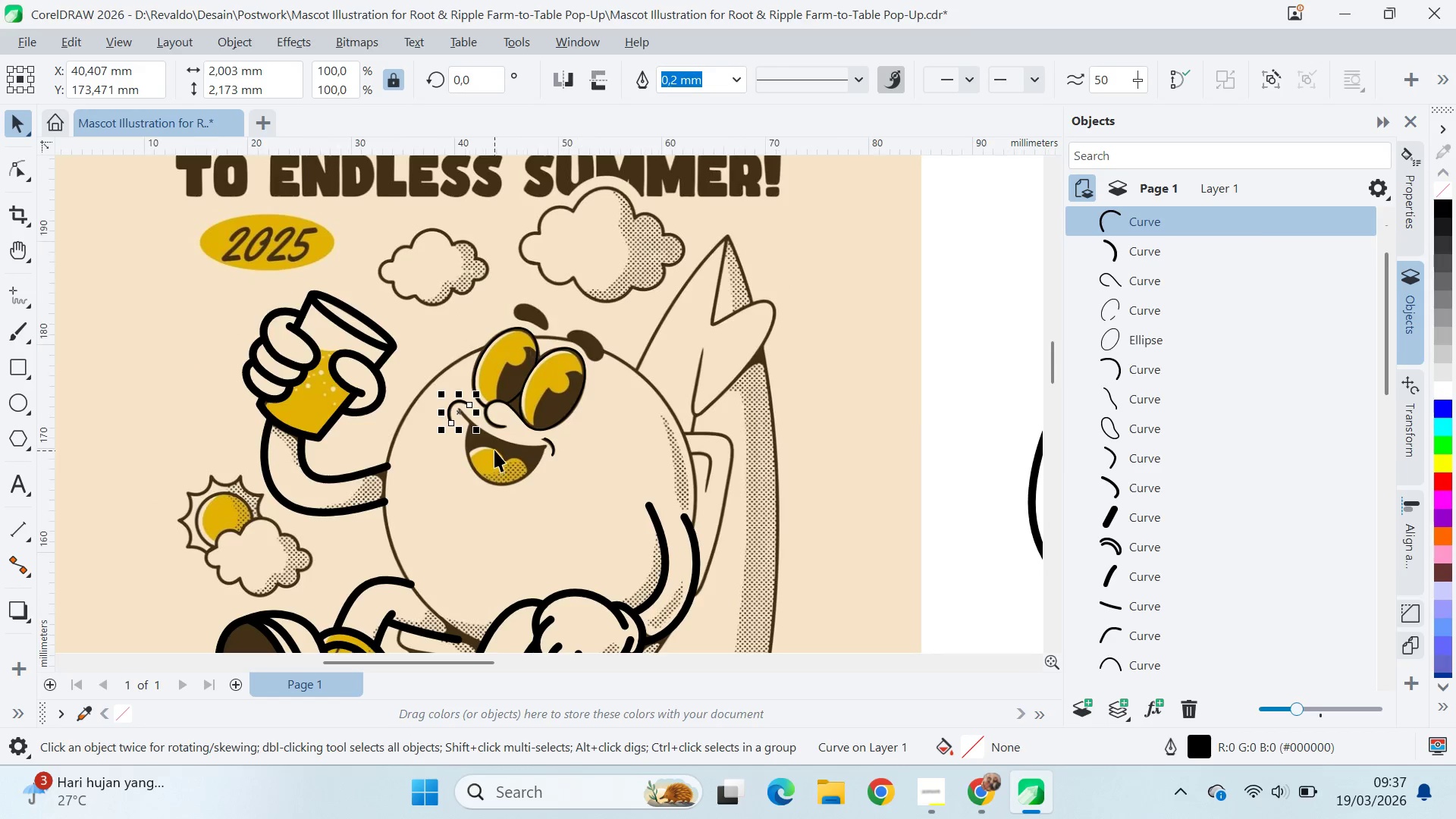 
key(Alt+Tab)
 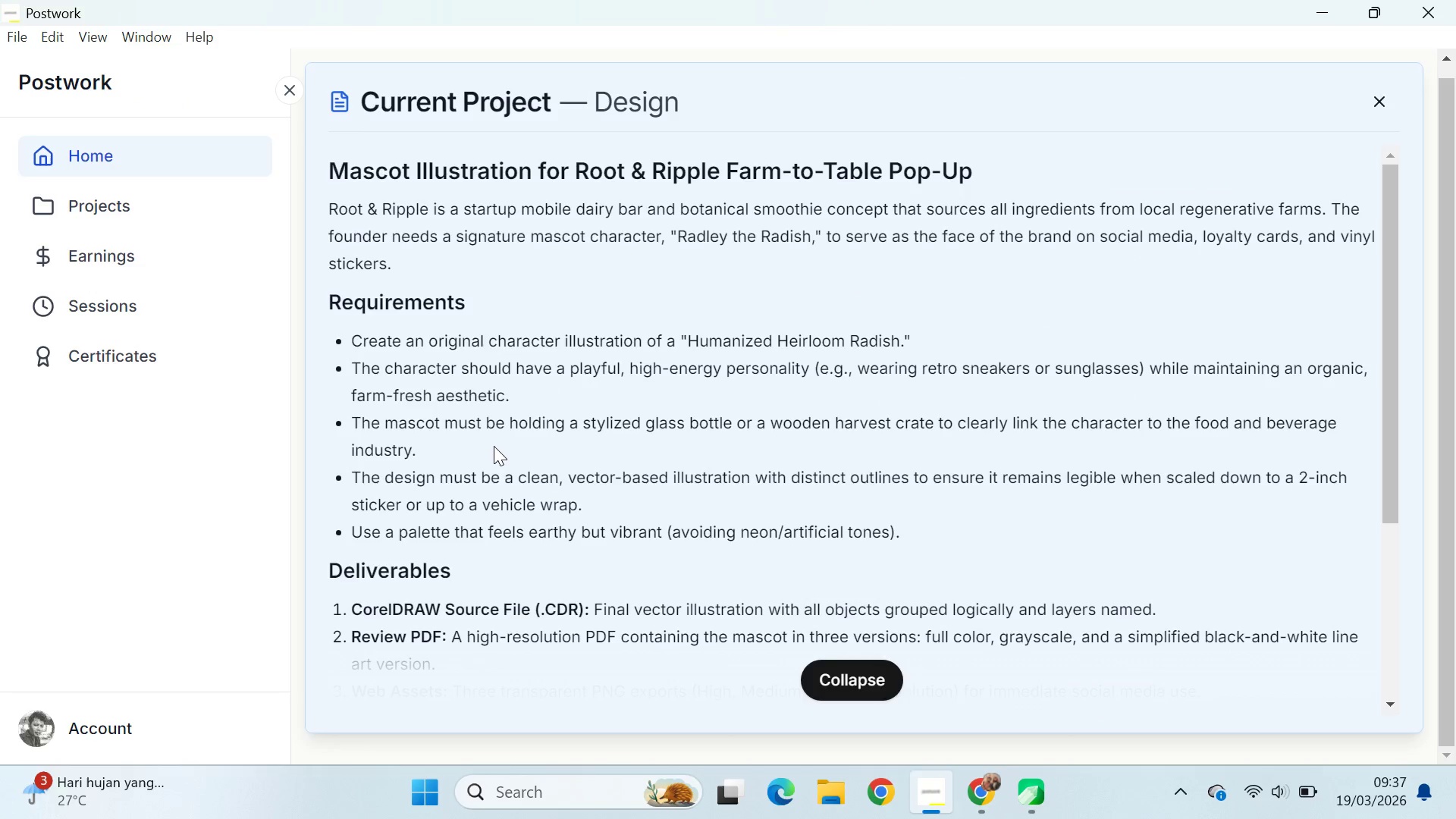 
scroll: coordinate [494, 450], scroll_direction: down, amount: 8.0